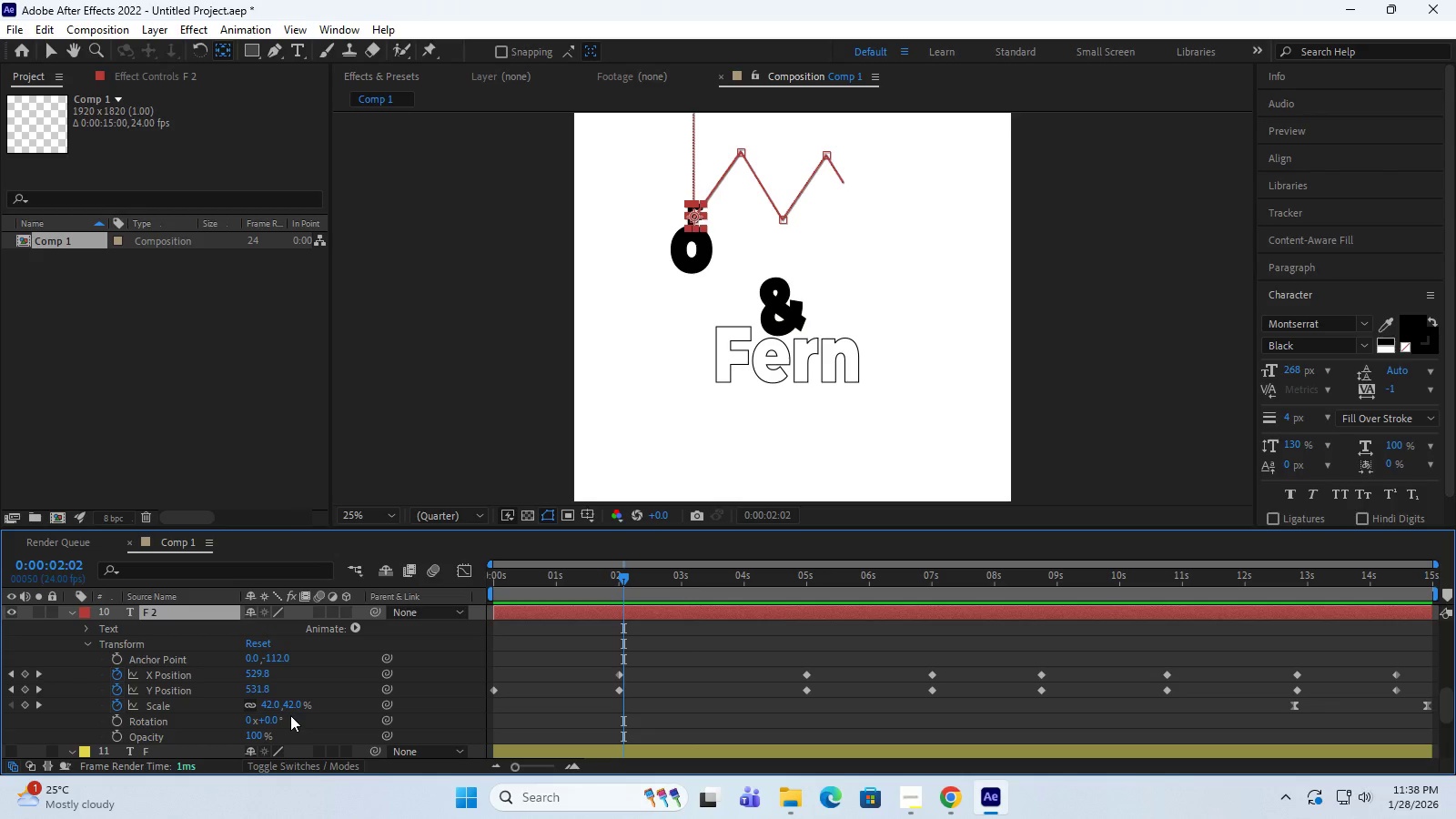 
left_click_drag(start_coordinate=[623, 577], to_coordinate=[619, 577])
 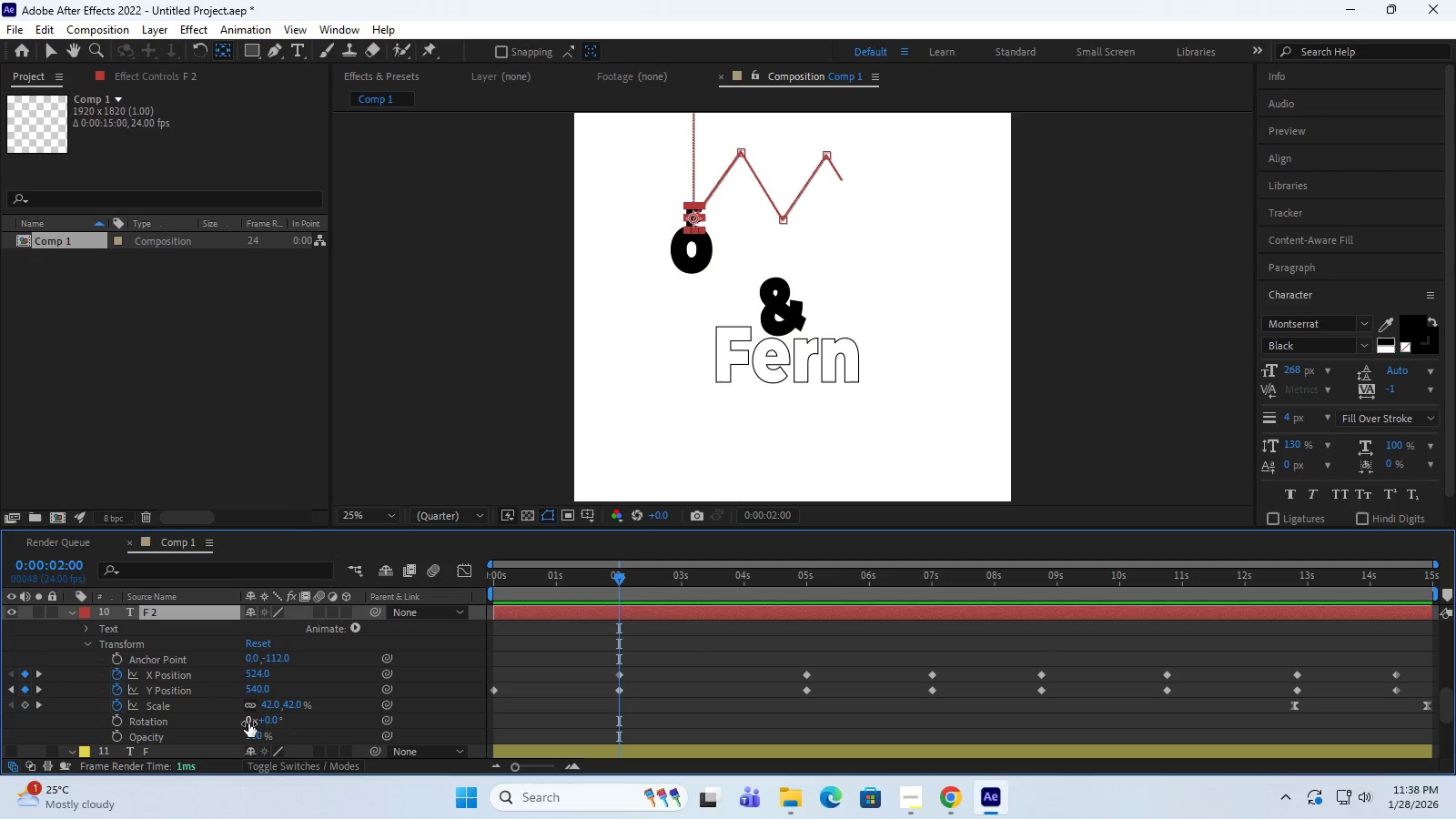 
left_click([247, 721])
 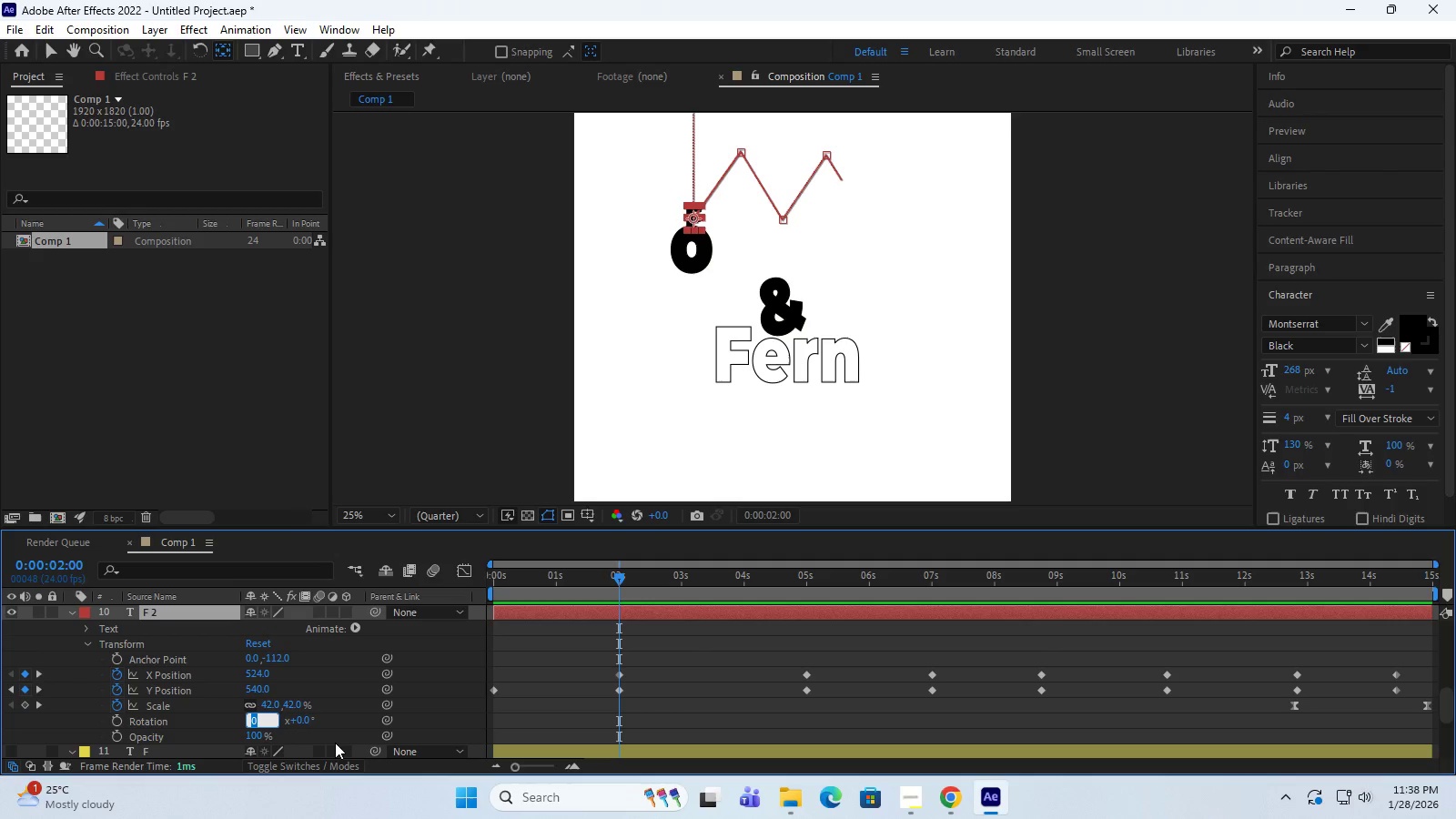 
key(Numpad1)
 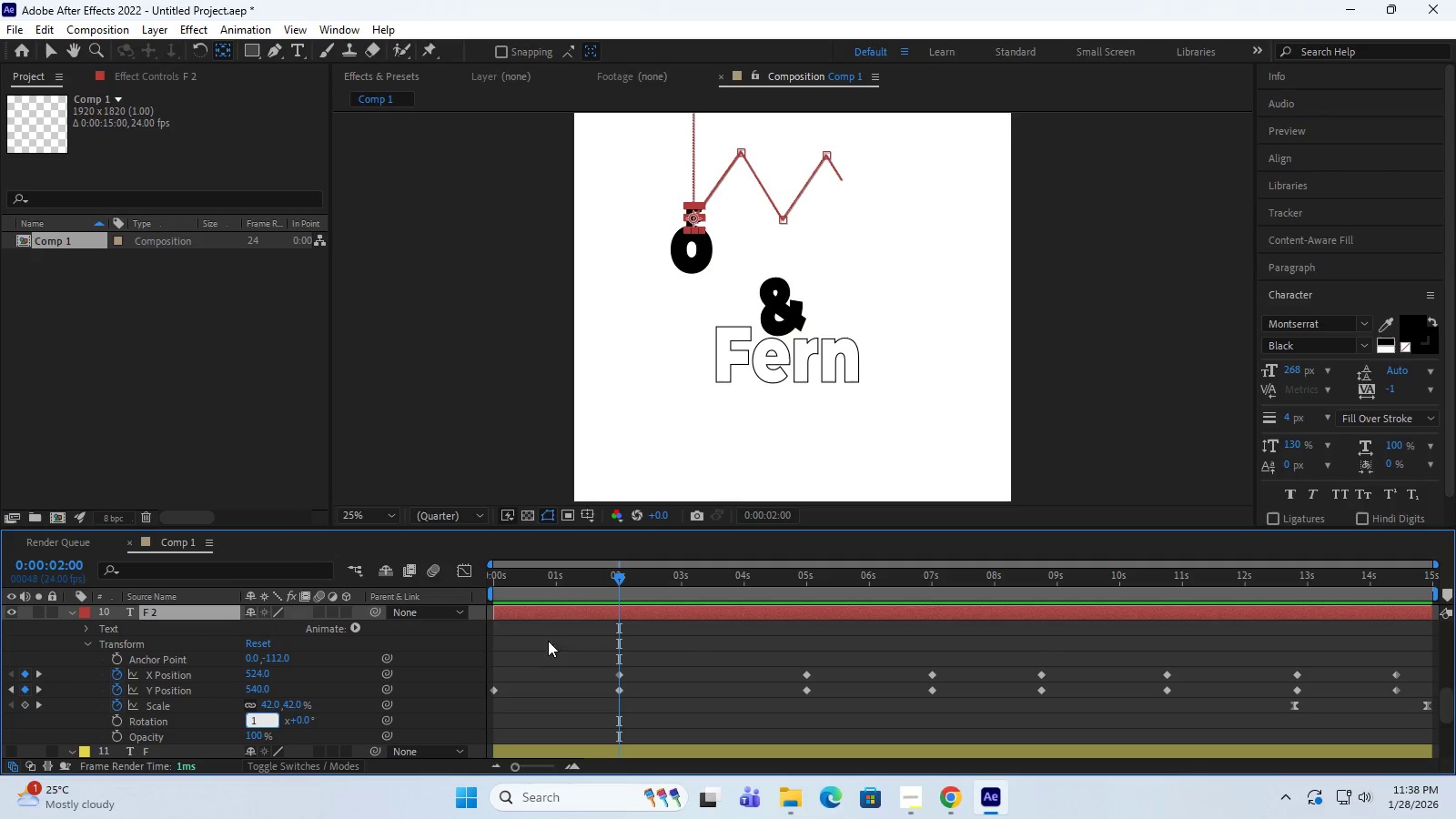 
mouse_move([578, 600])
 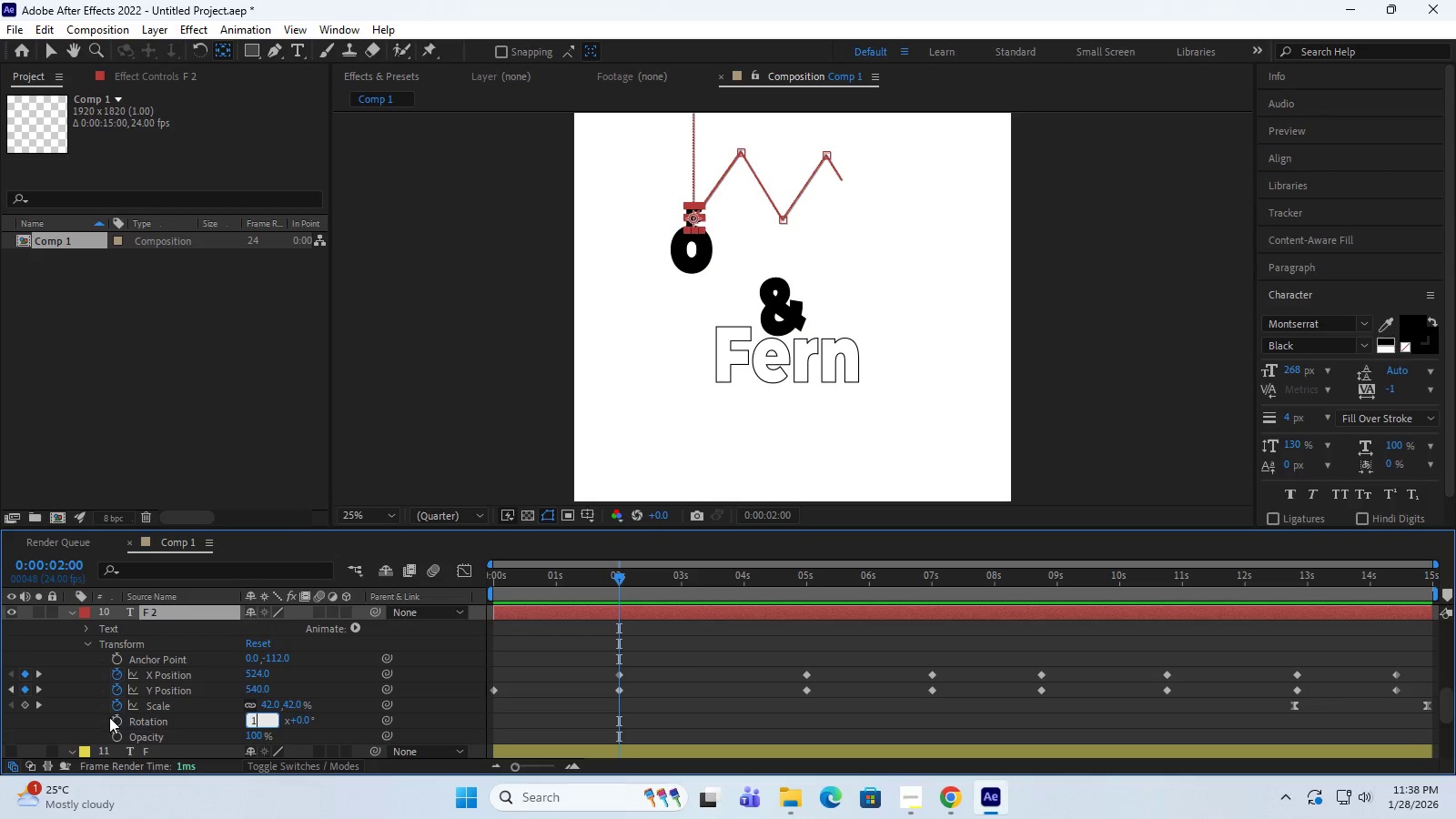 
left_click([114, 719])
 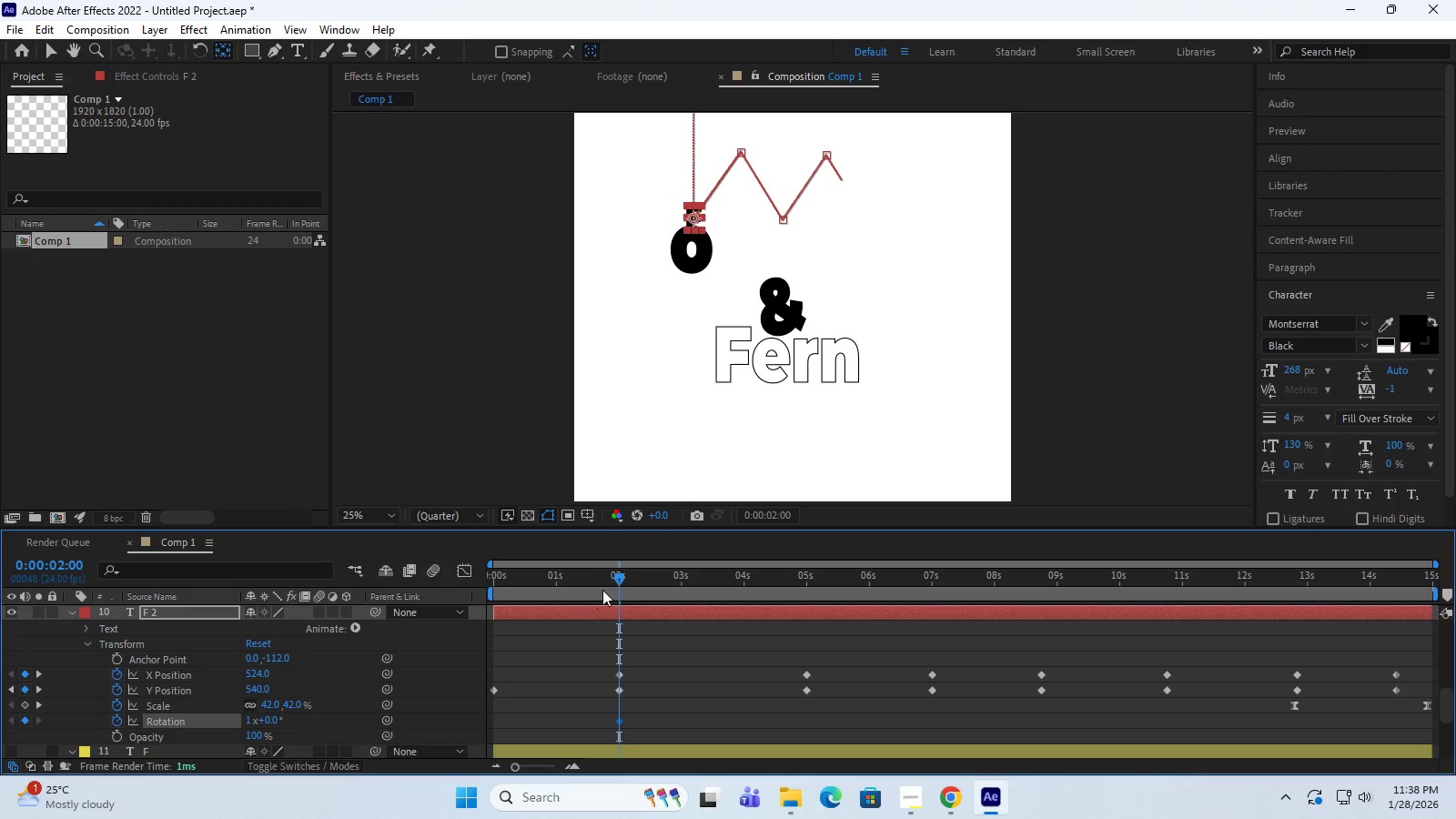 
left_click_drag(start_coordinate=[620, 578], to_coordinate=[807, 584])
 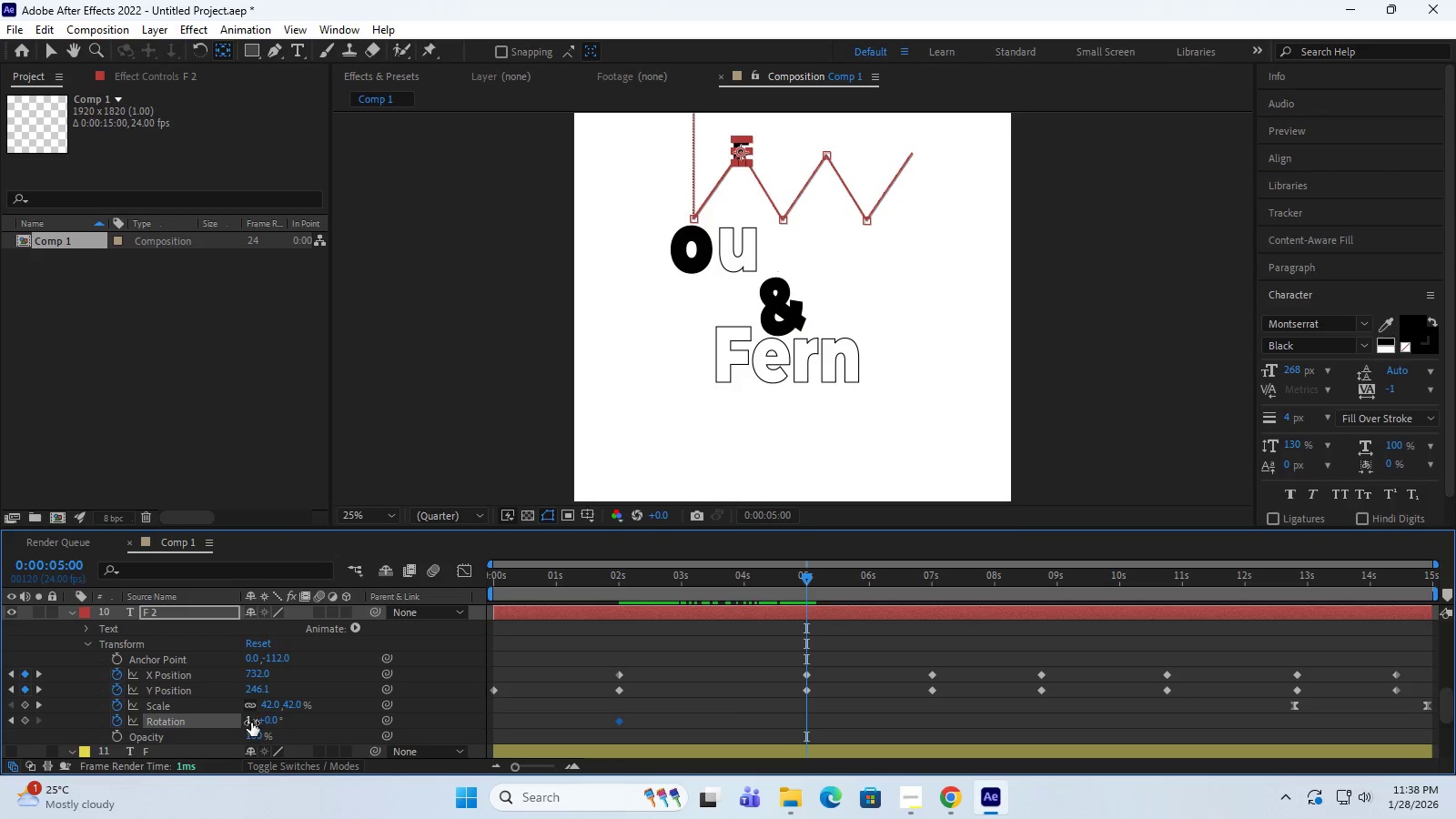 
left_click([251, 722])
 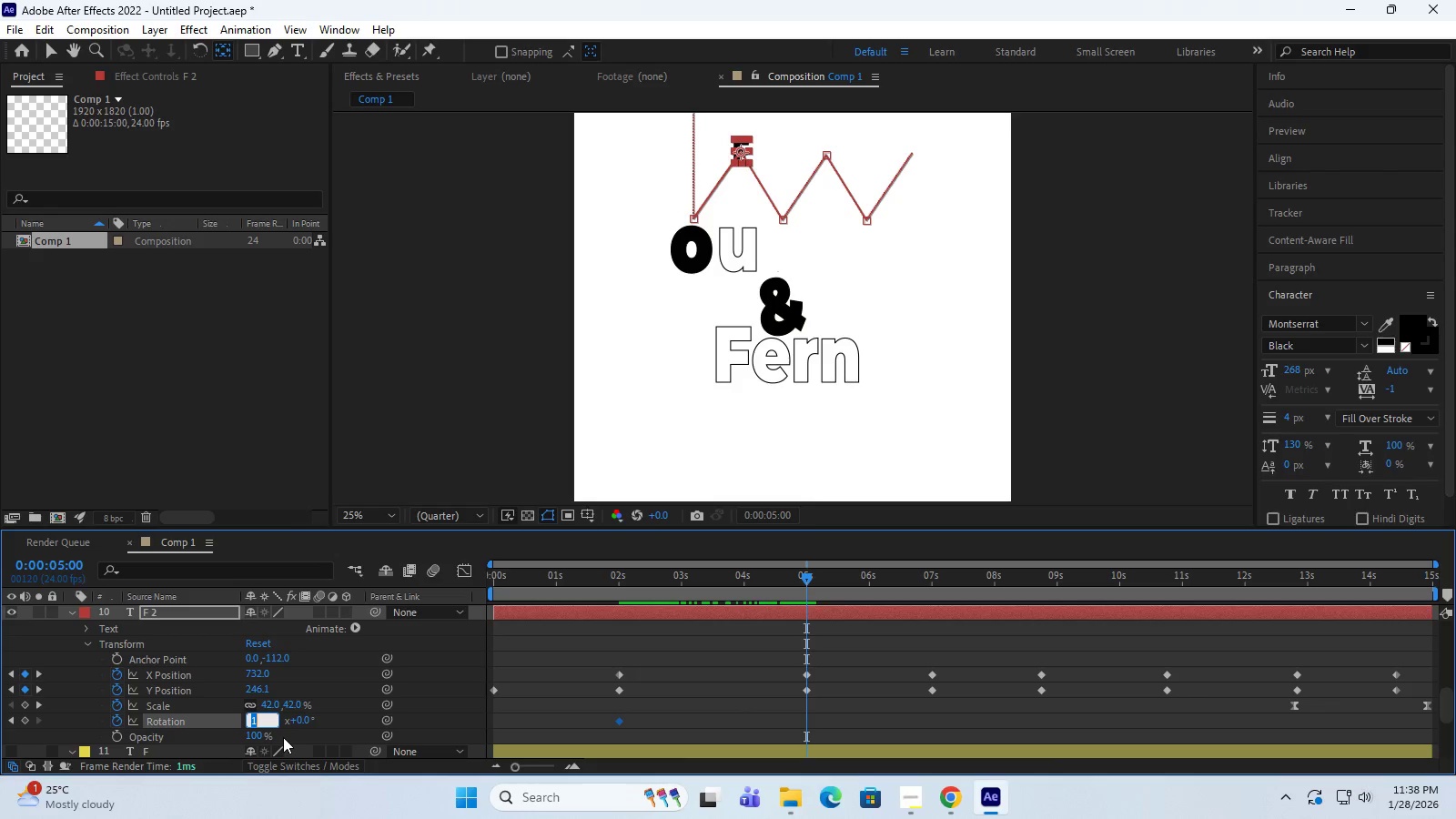 
key(Numpad2)
 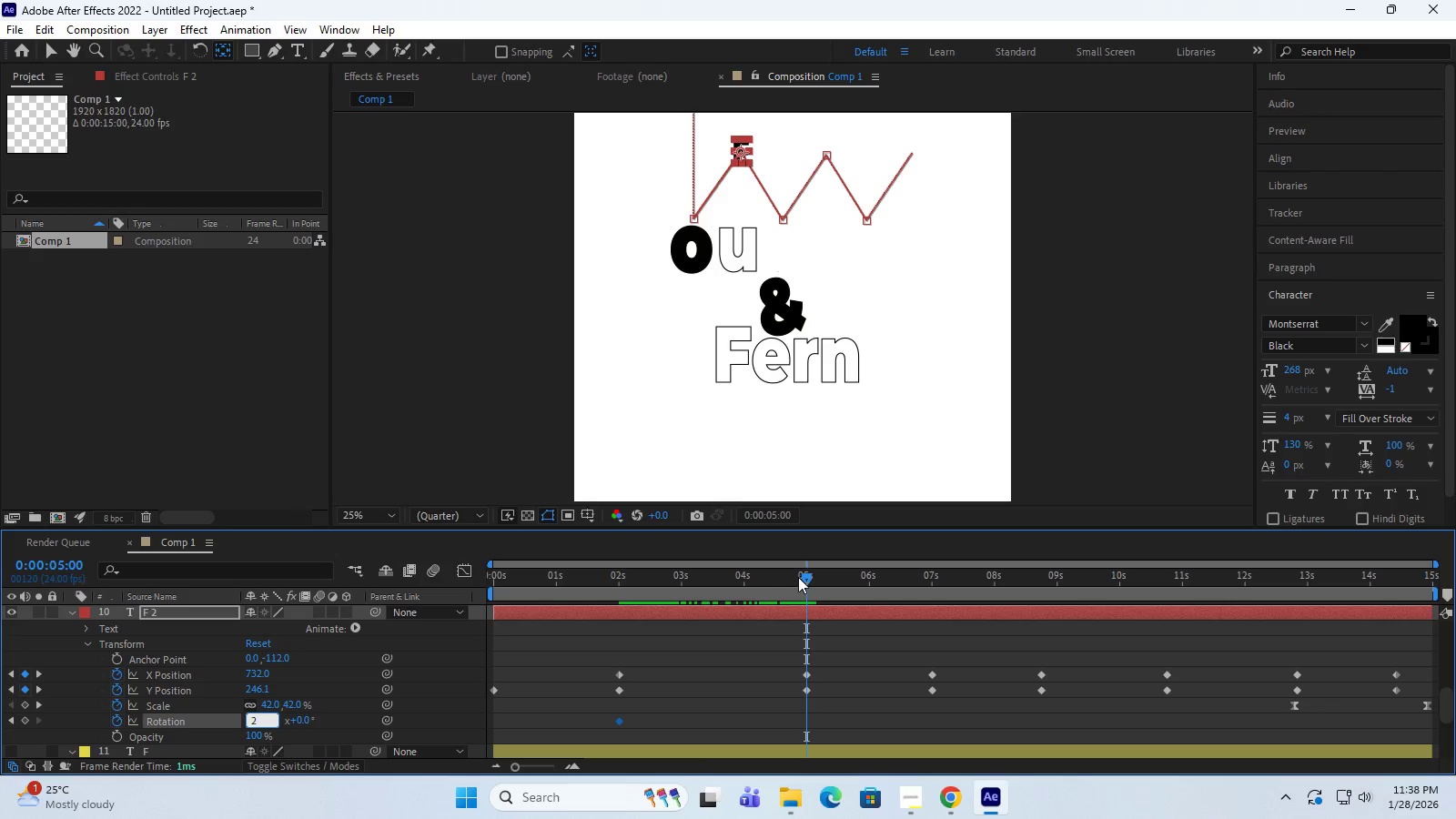 
left_click_drag(start_coordinate=[806, 574], to_coordinate=[931, 620])
 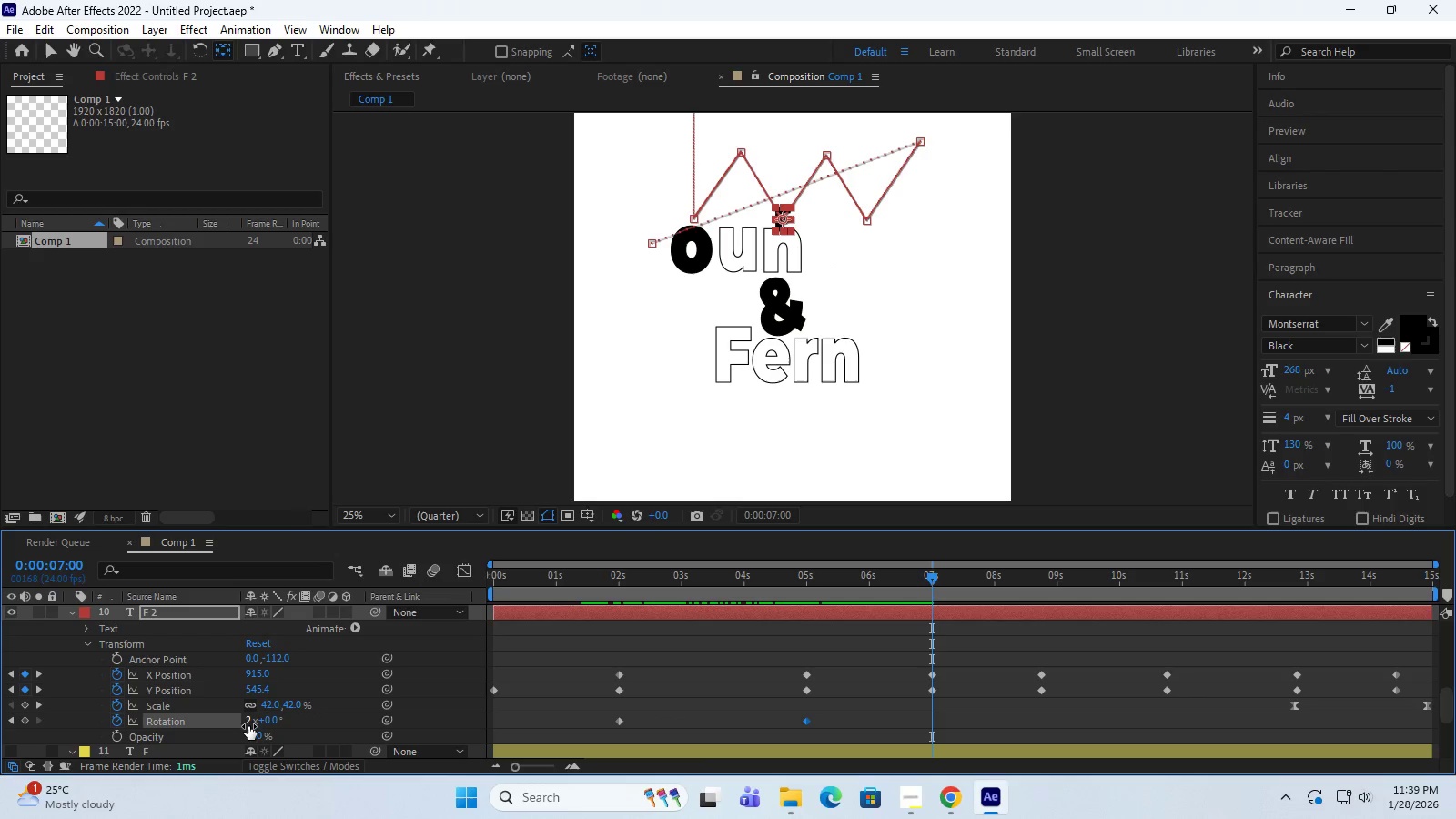 
left_click([248, 722])
 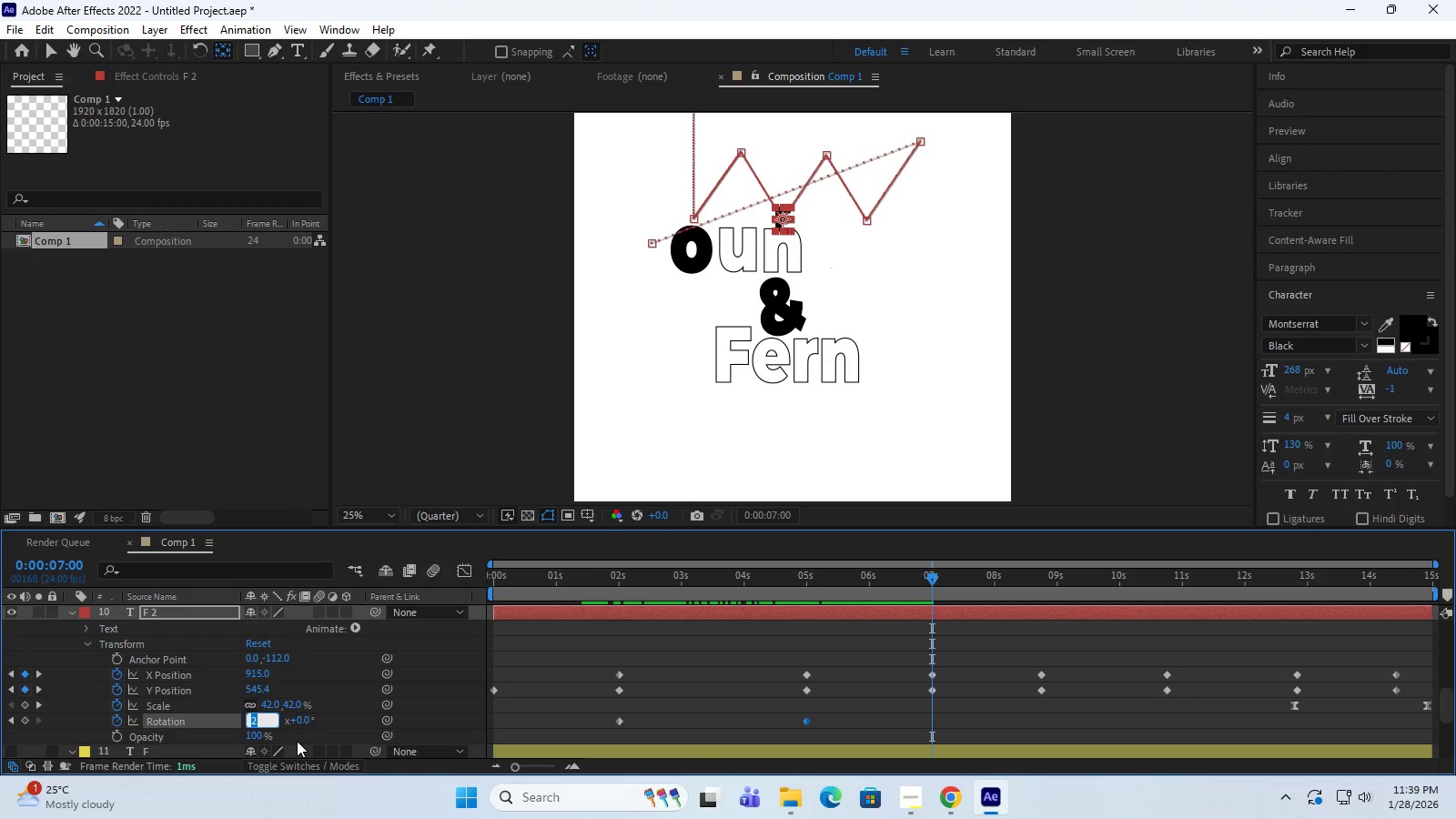 
key(Numpad3)
 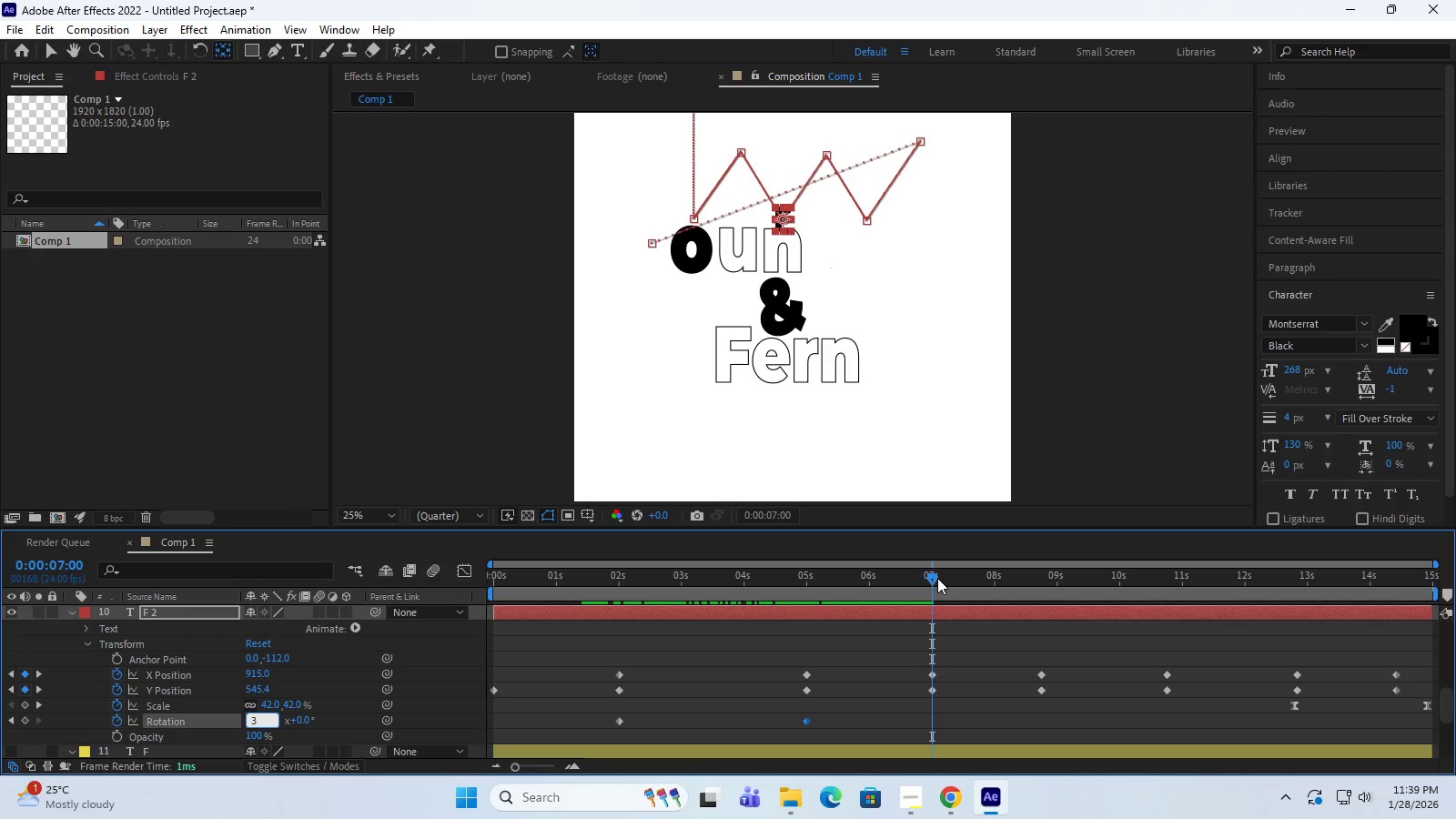 
left_click_drag(start_coordinate=[933, 579], to_coordinate=[1041, 648])
 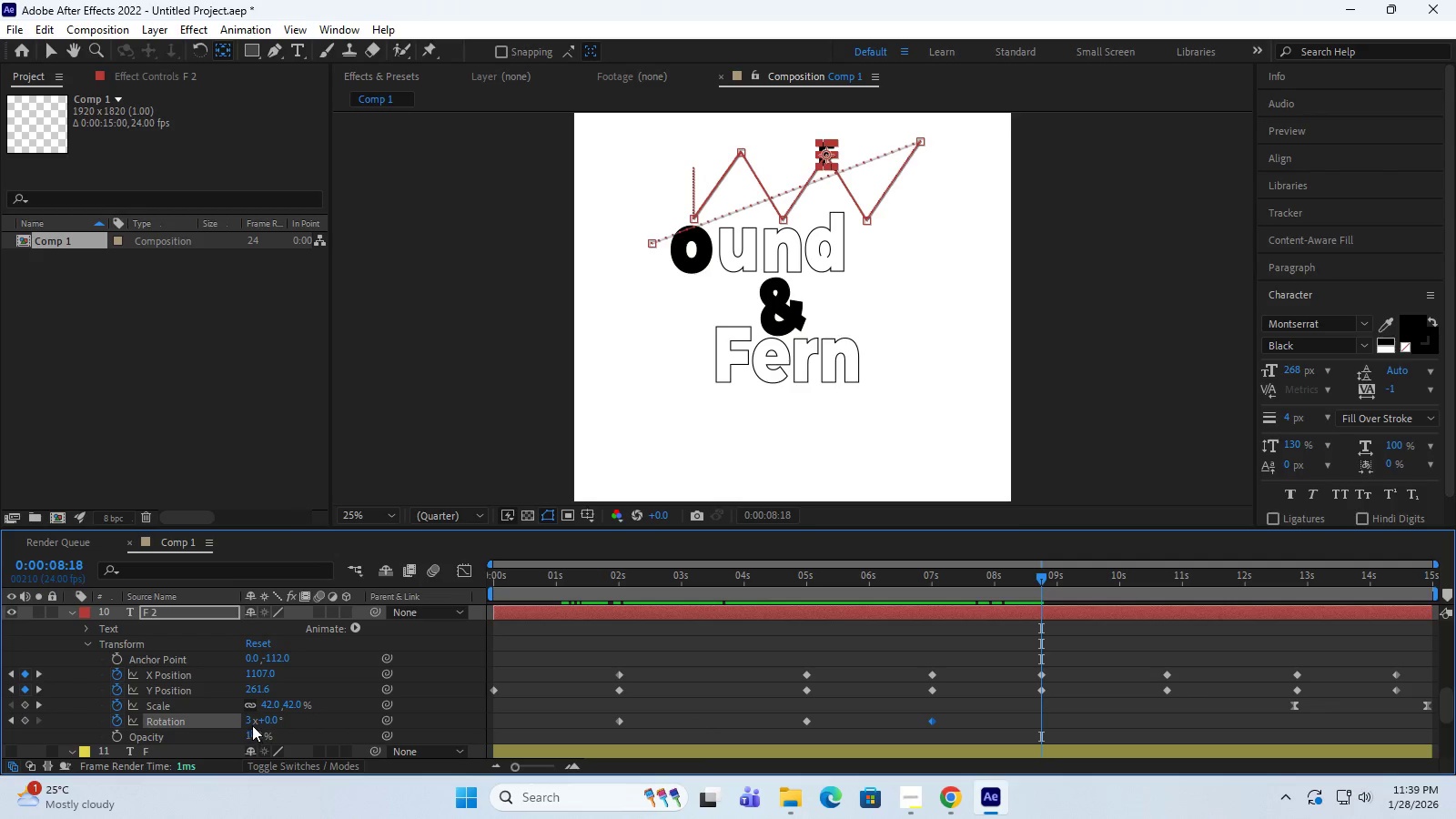 
left_click([247, 720])
 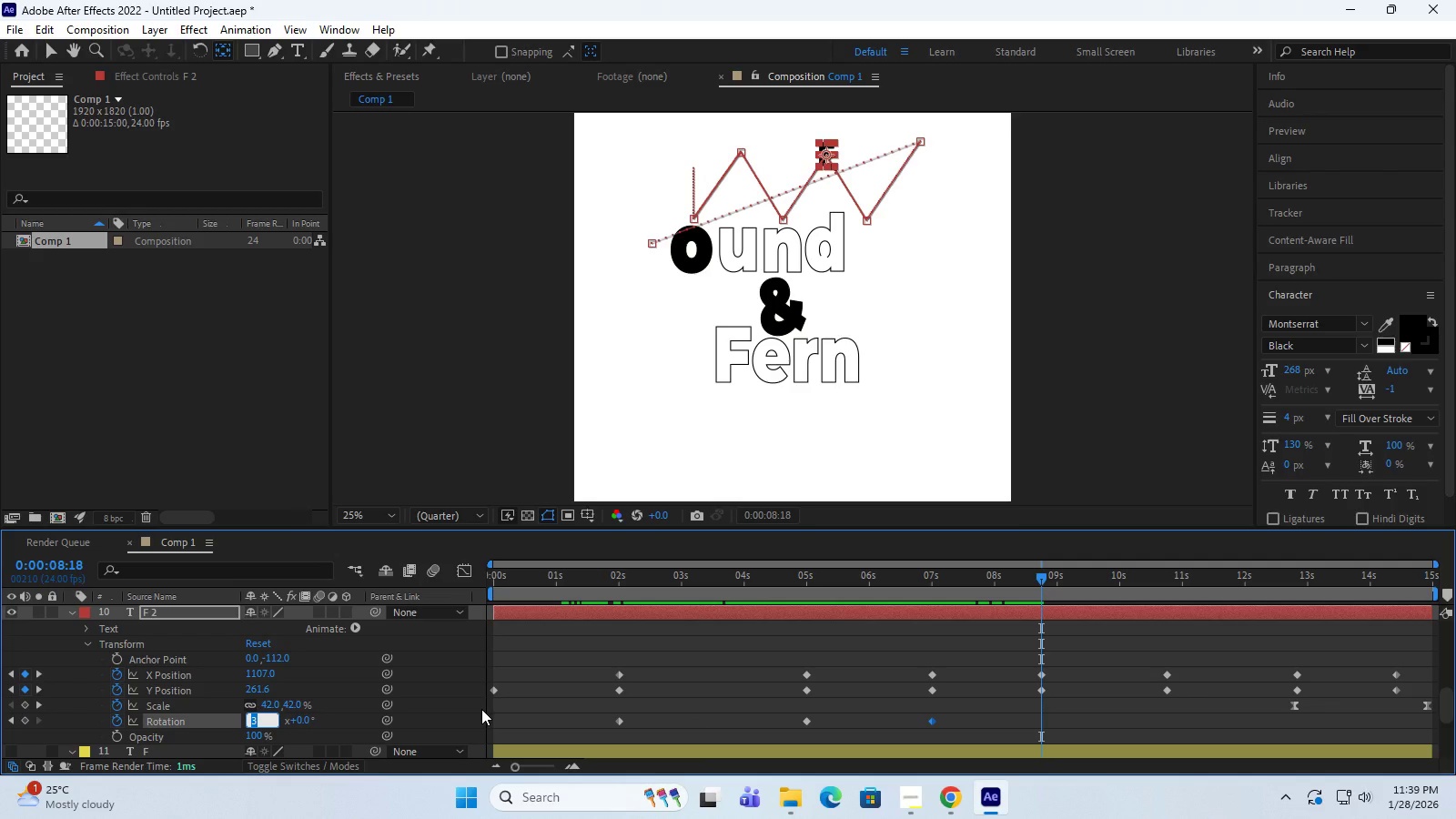 
key(Numpad4)
 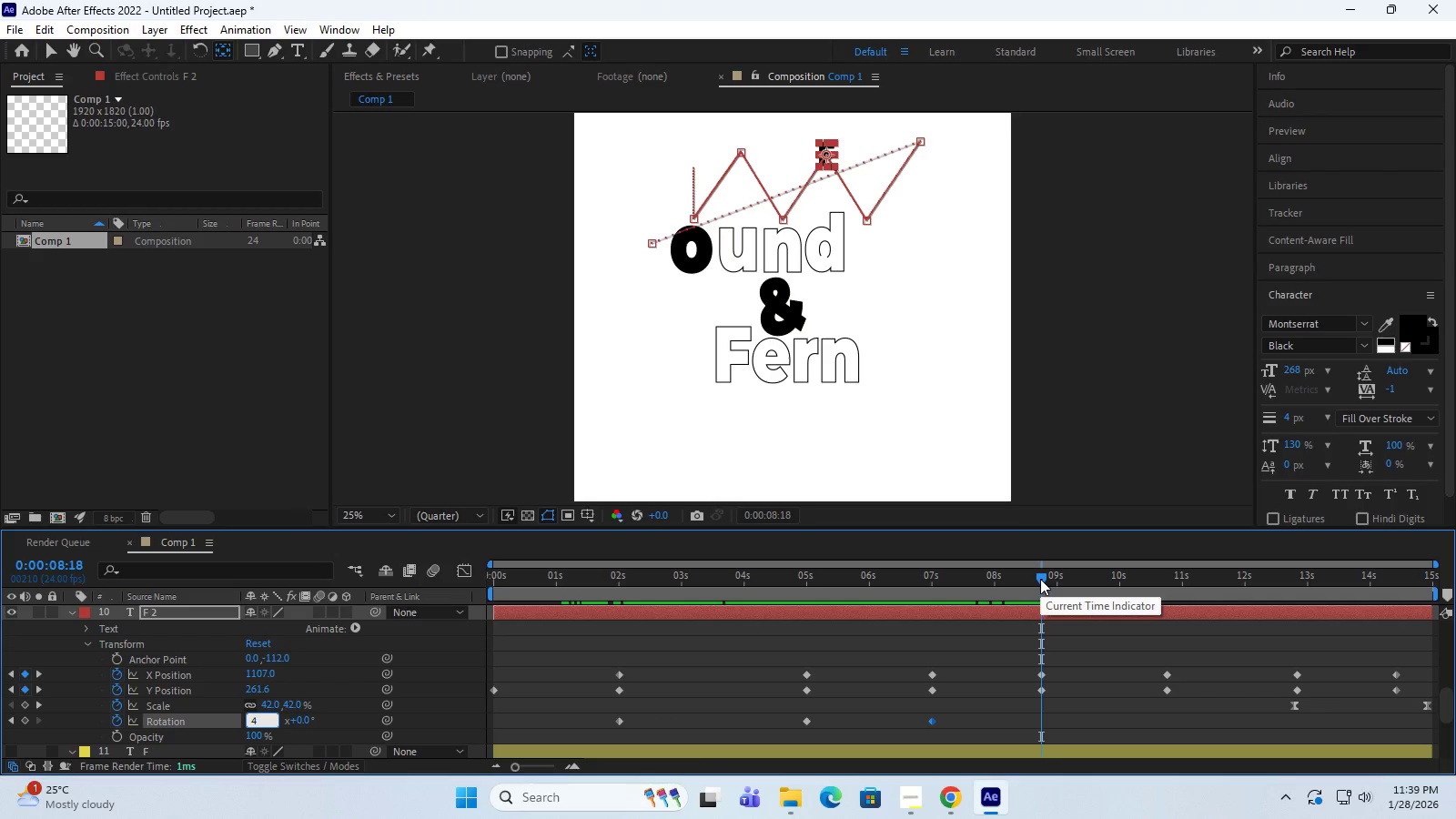 
left_click_drag(start_coordinate=[1040, 579], to_coordinate=[1167, 590])
 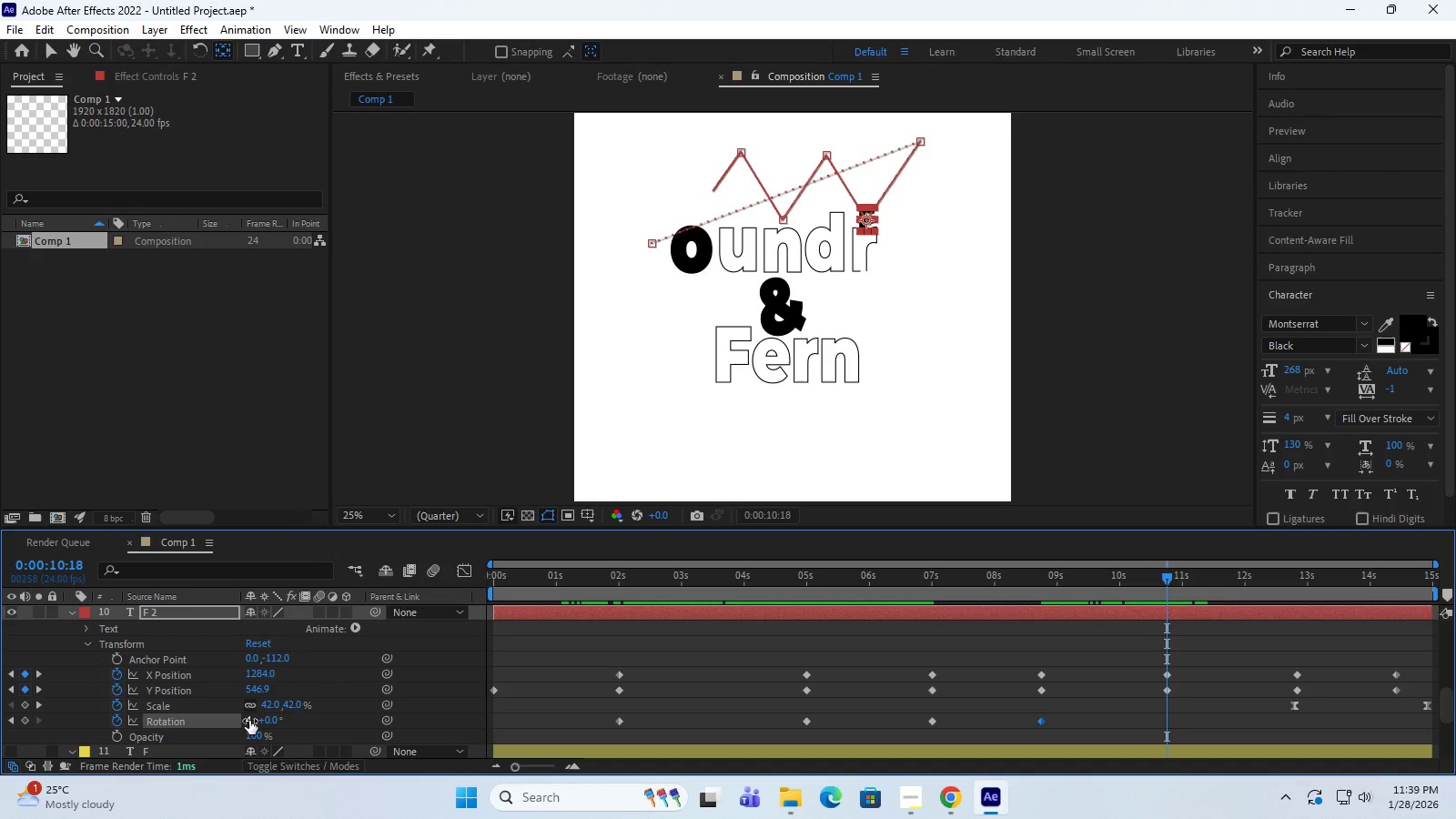 
left_click([247, 721])
 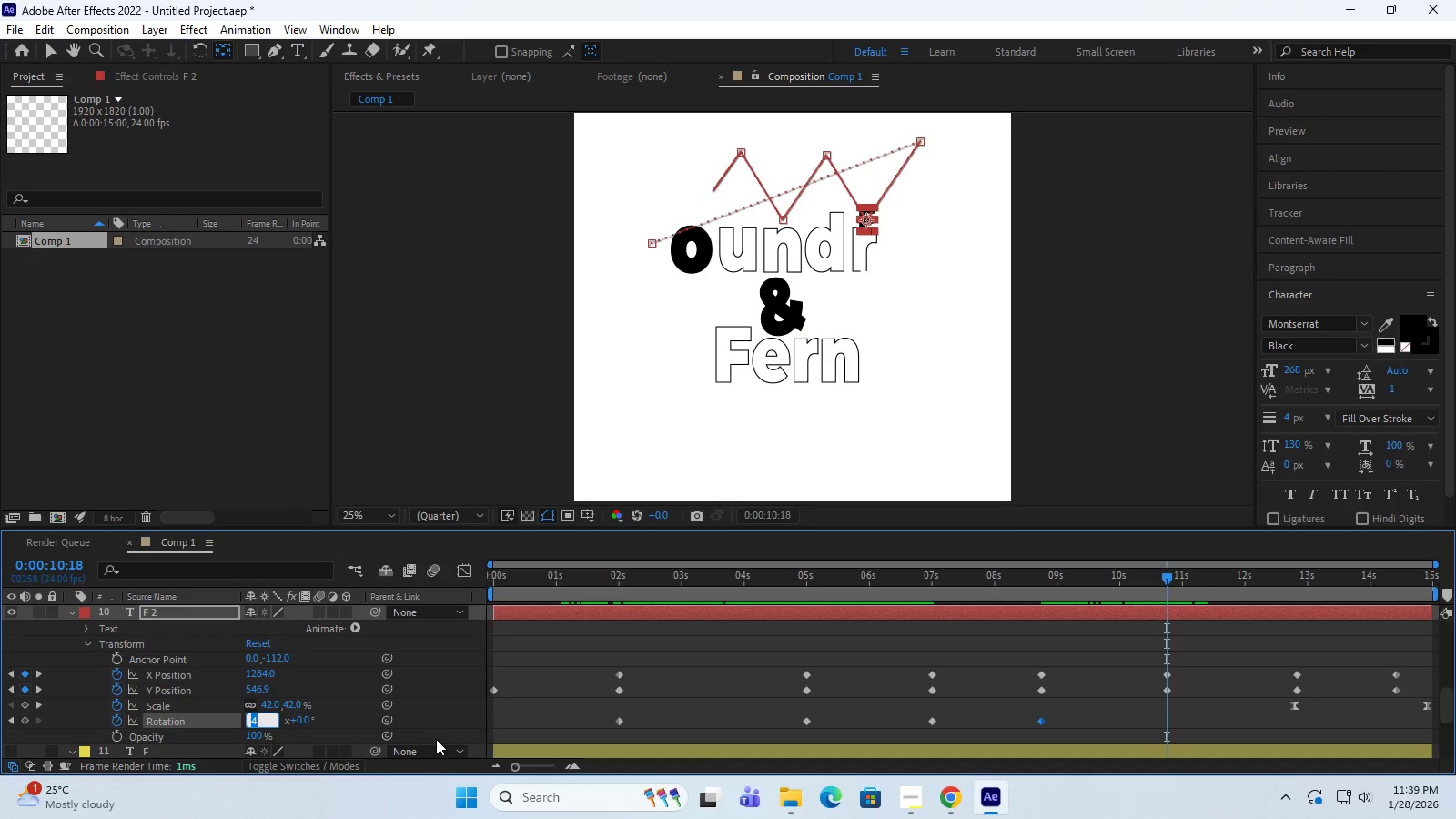 
key(Numpad5)
 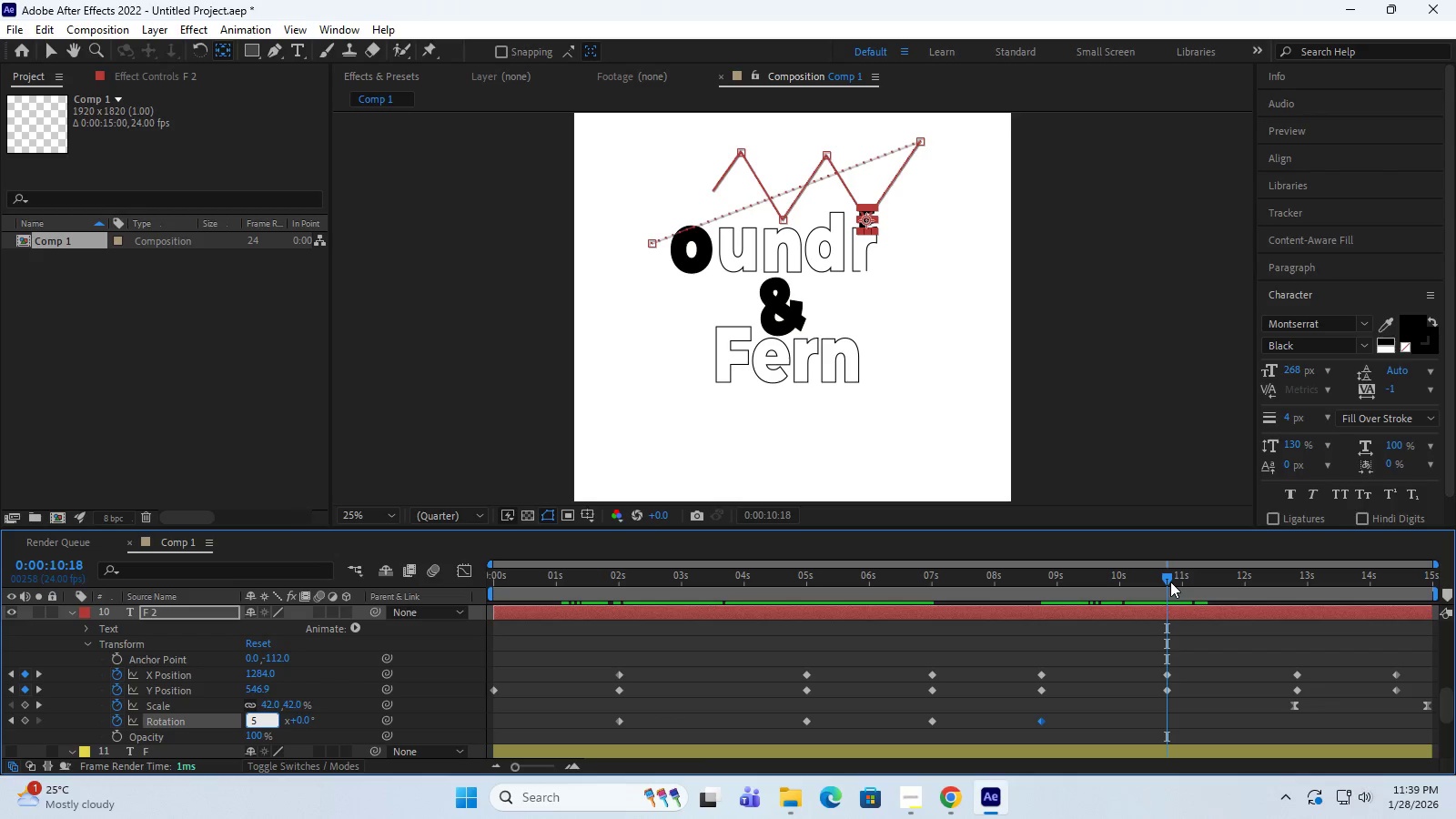 
left_click_drag(start_coordinate=[1168, 579], to_coordinate=[1298, 576])
 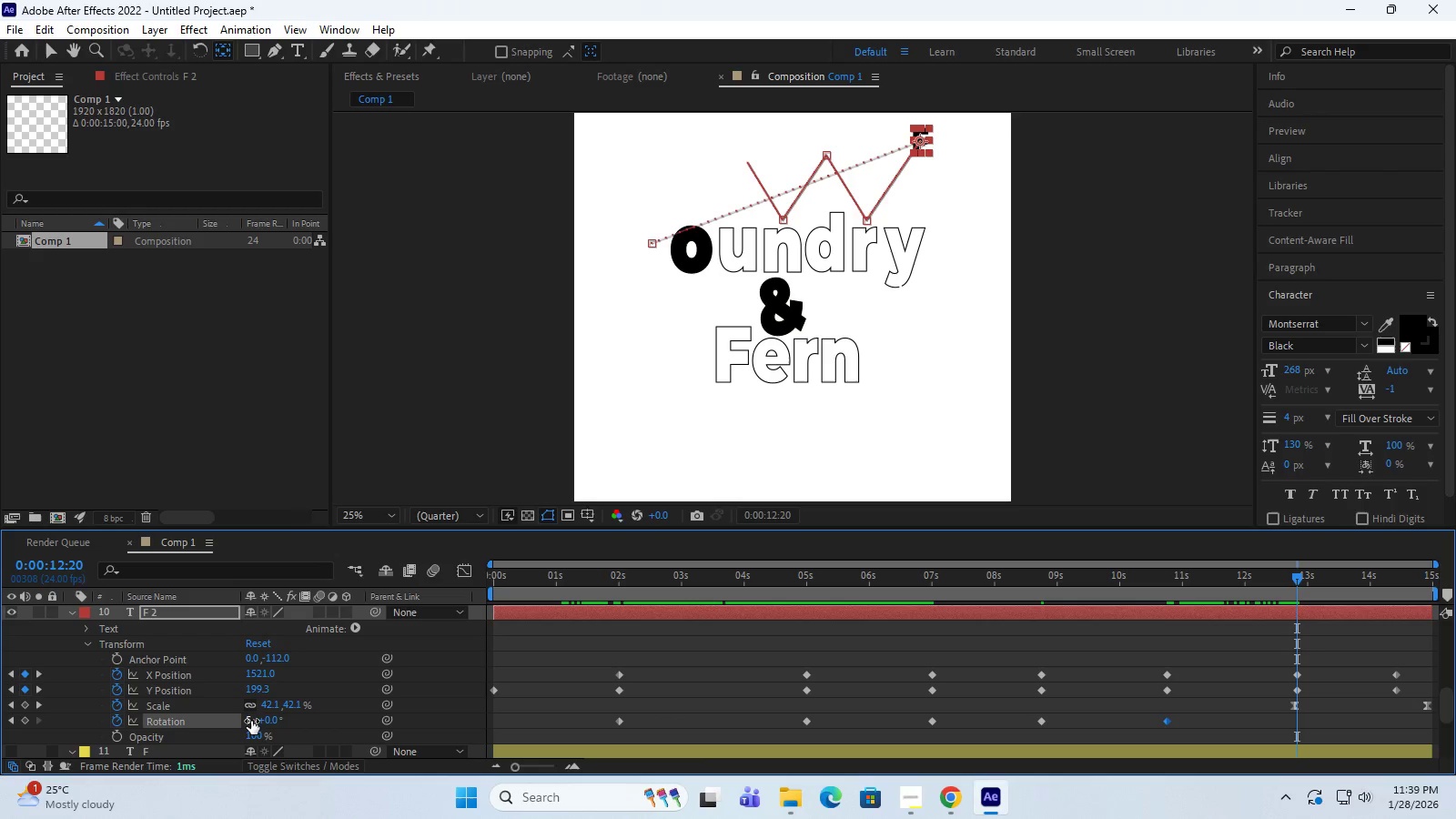 
left_click([250, 721])
 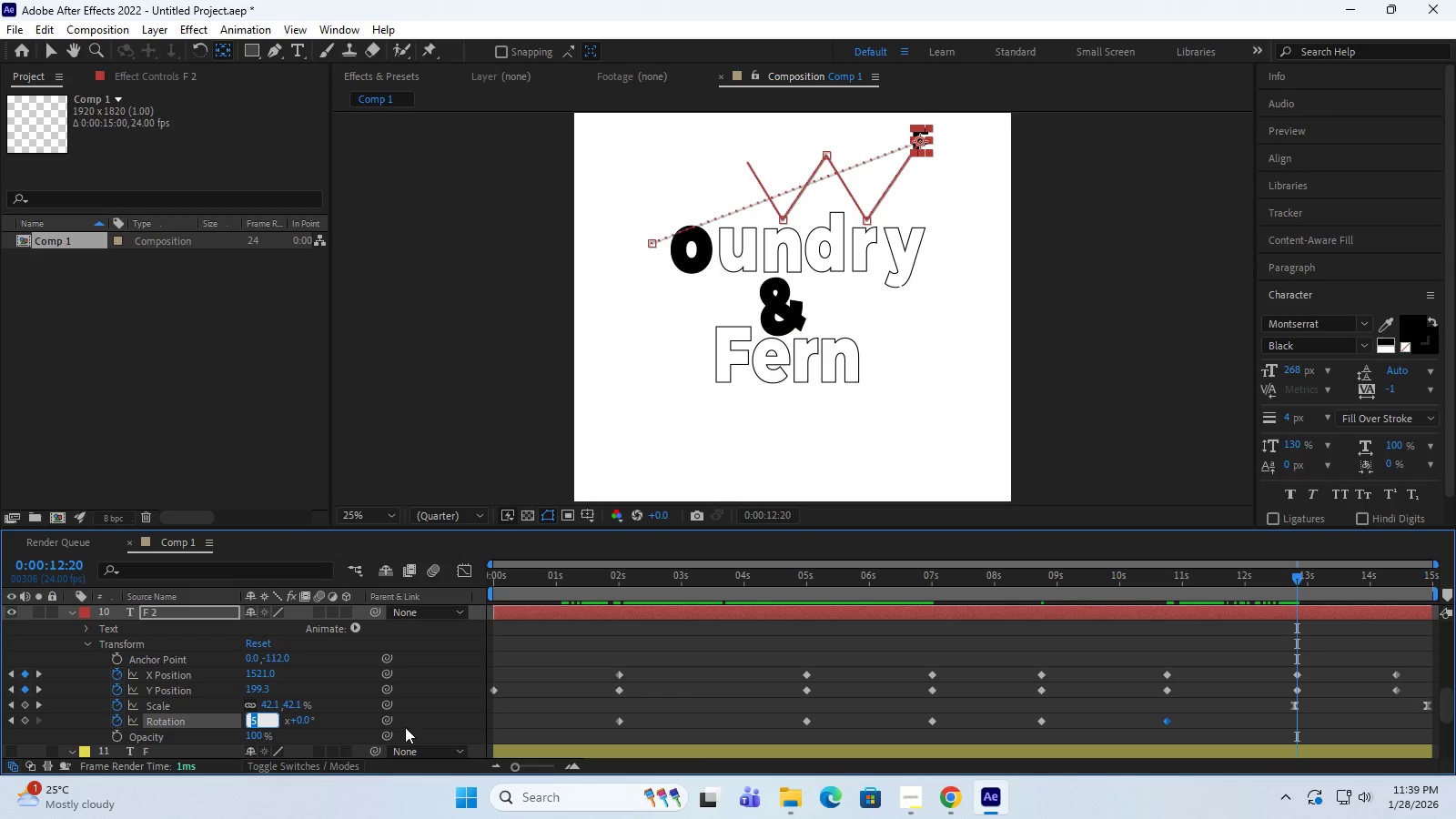 
key(Numpad6)
 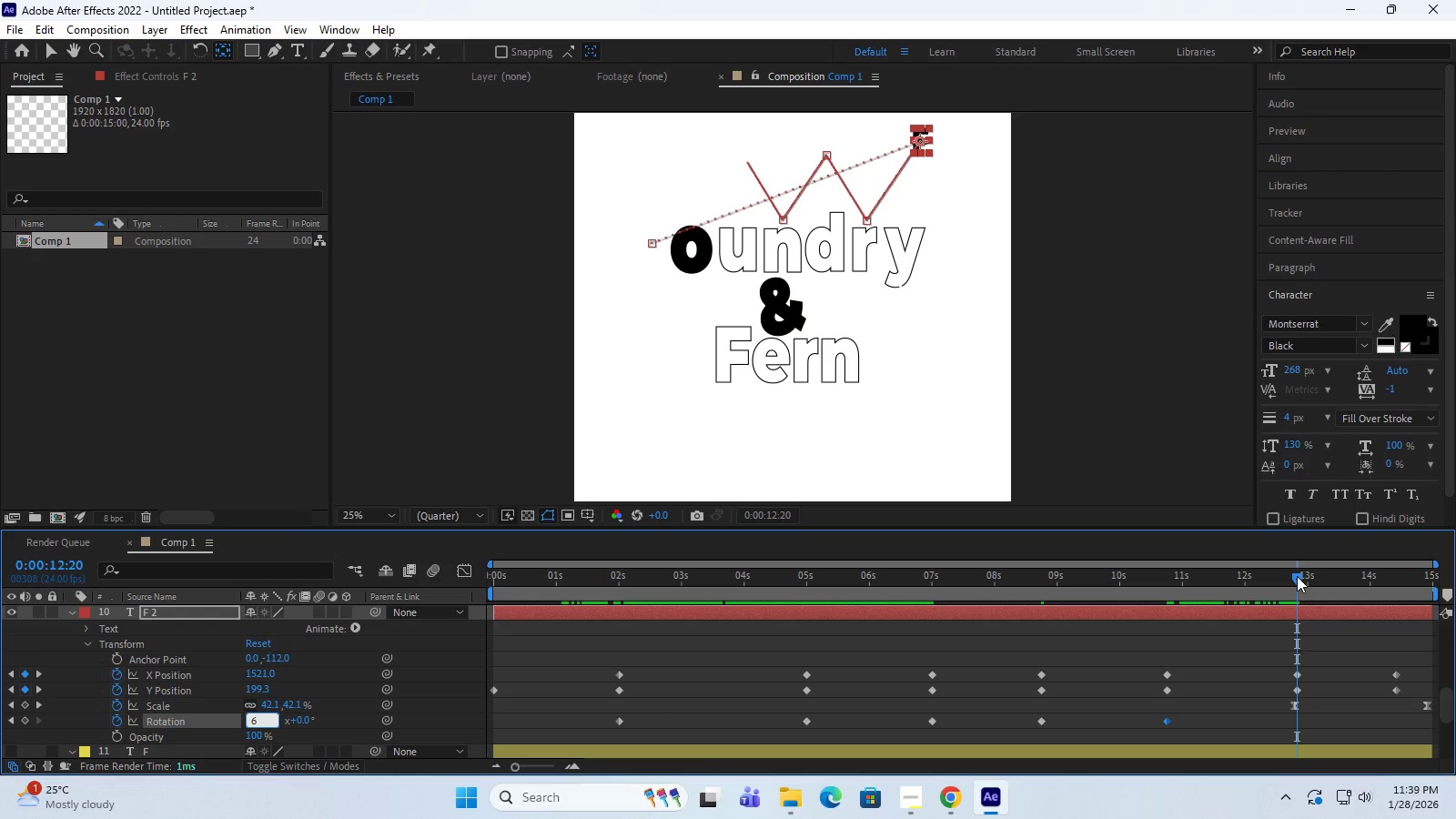 
left_click_drag(start_coordinate=[1297, 576], to_coordinate=[1377, 603])
 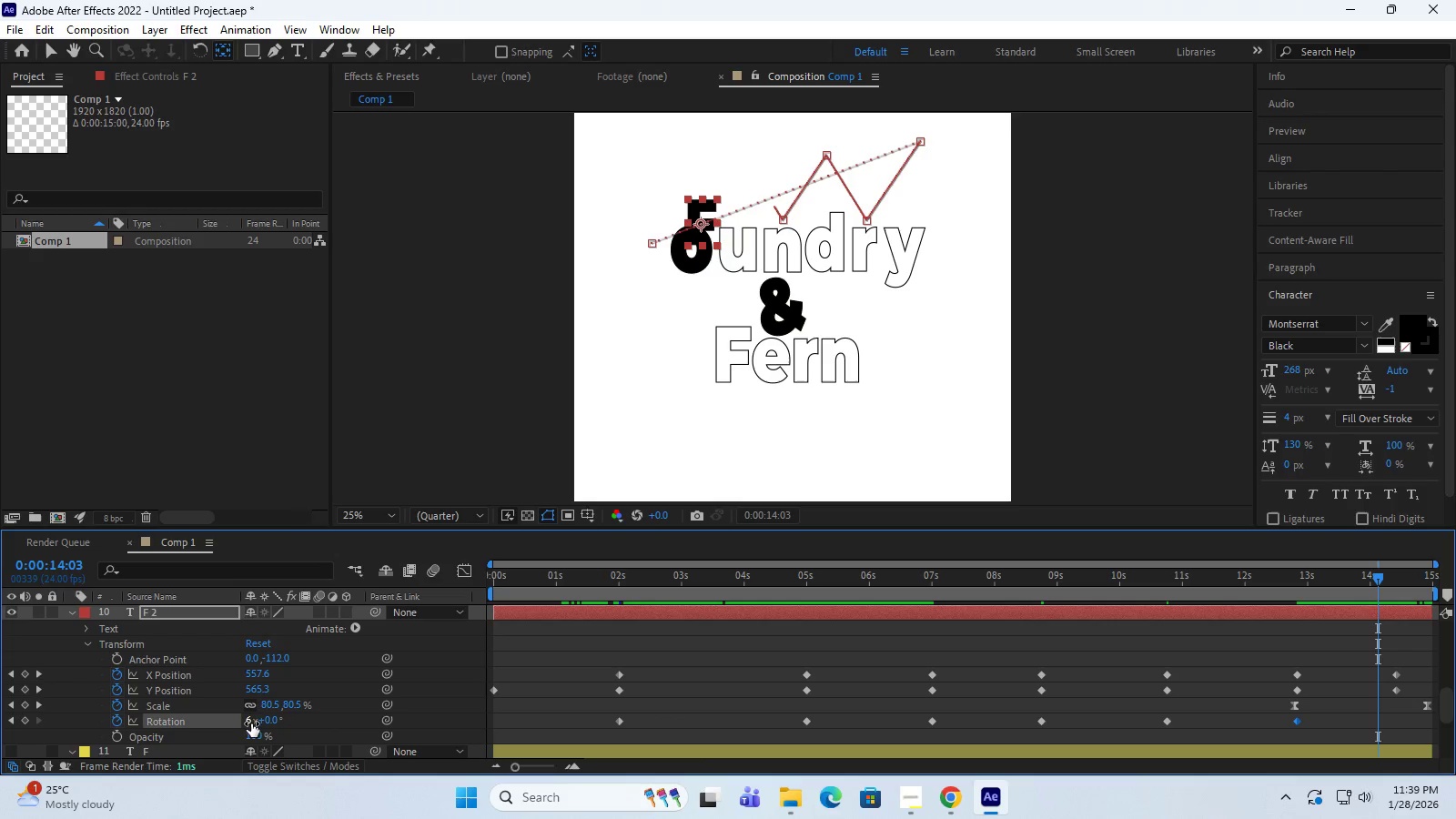 
left_click([248, 722])
 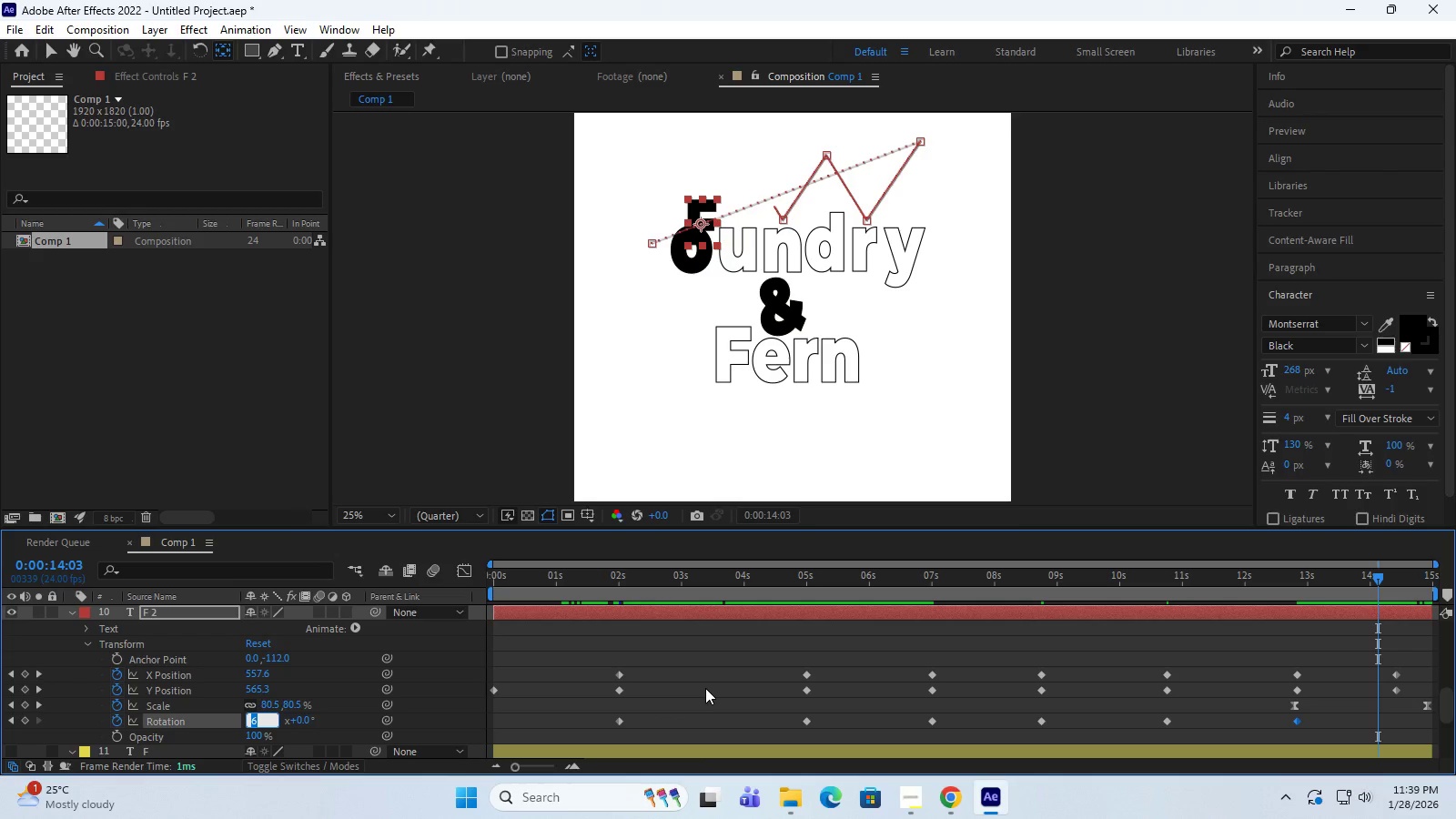 
key(Numpad1)
 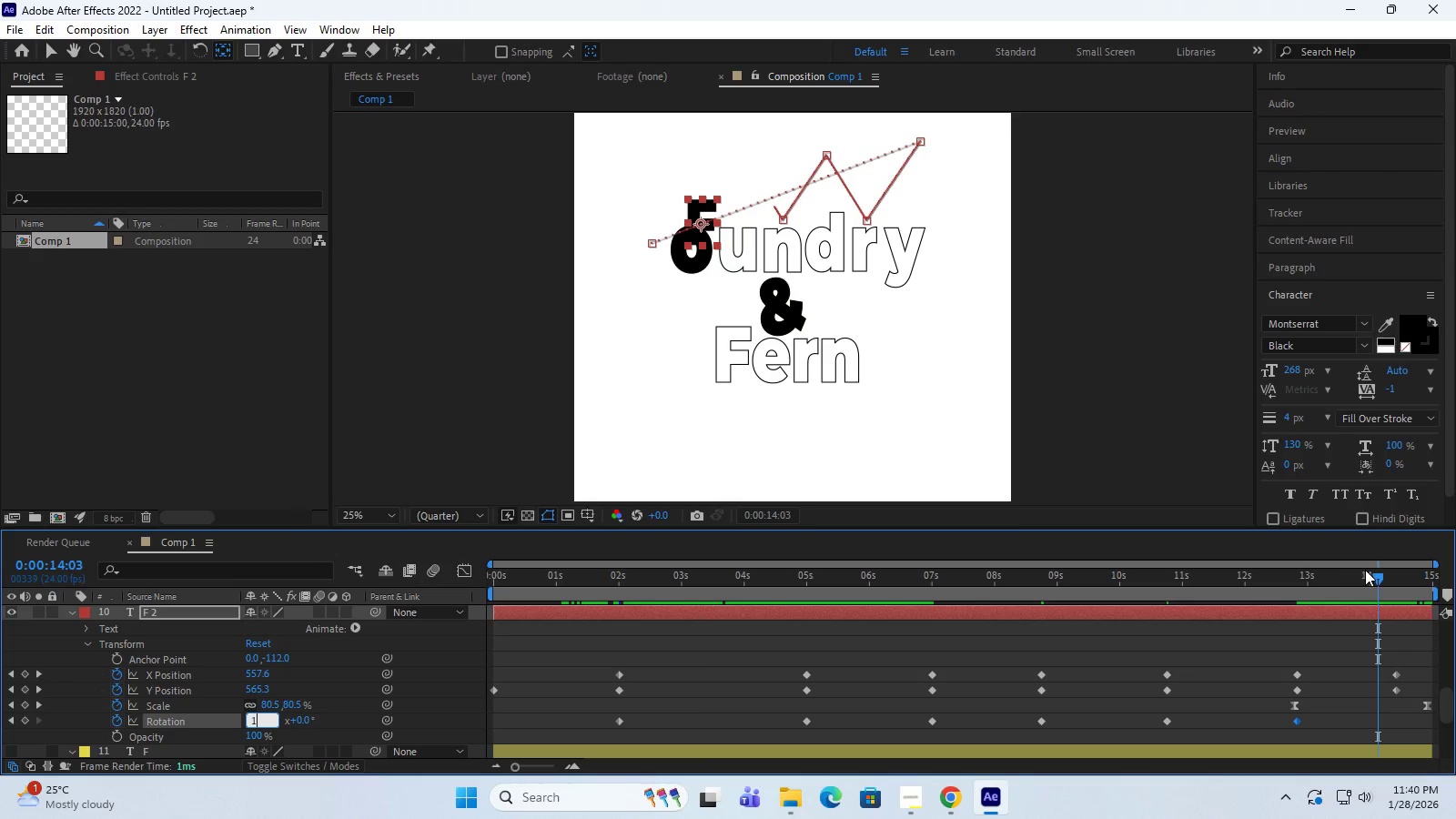 
left_click_drag(start_coordinate=[1377, 574], to_coordinate=[435, 635])
 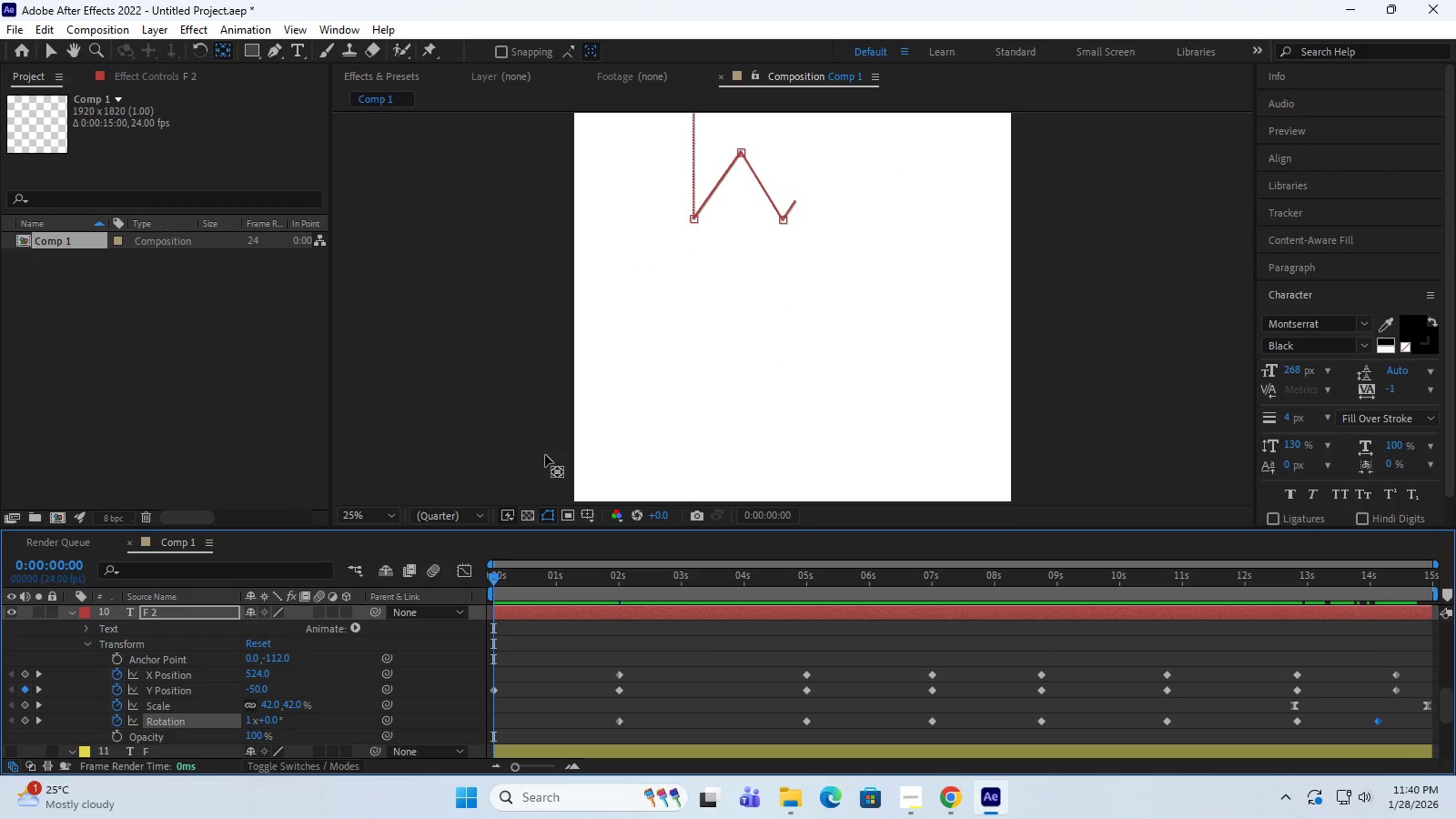 
key(Space)
 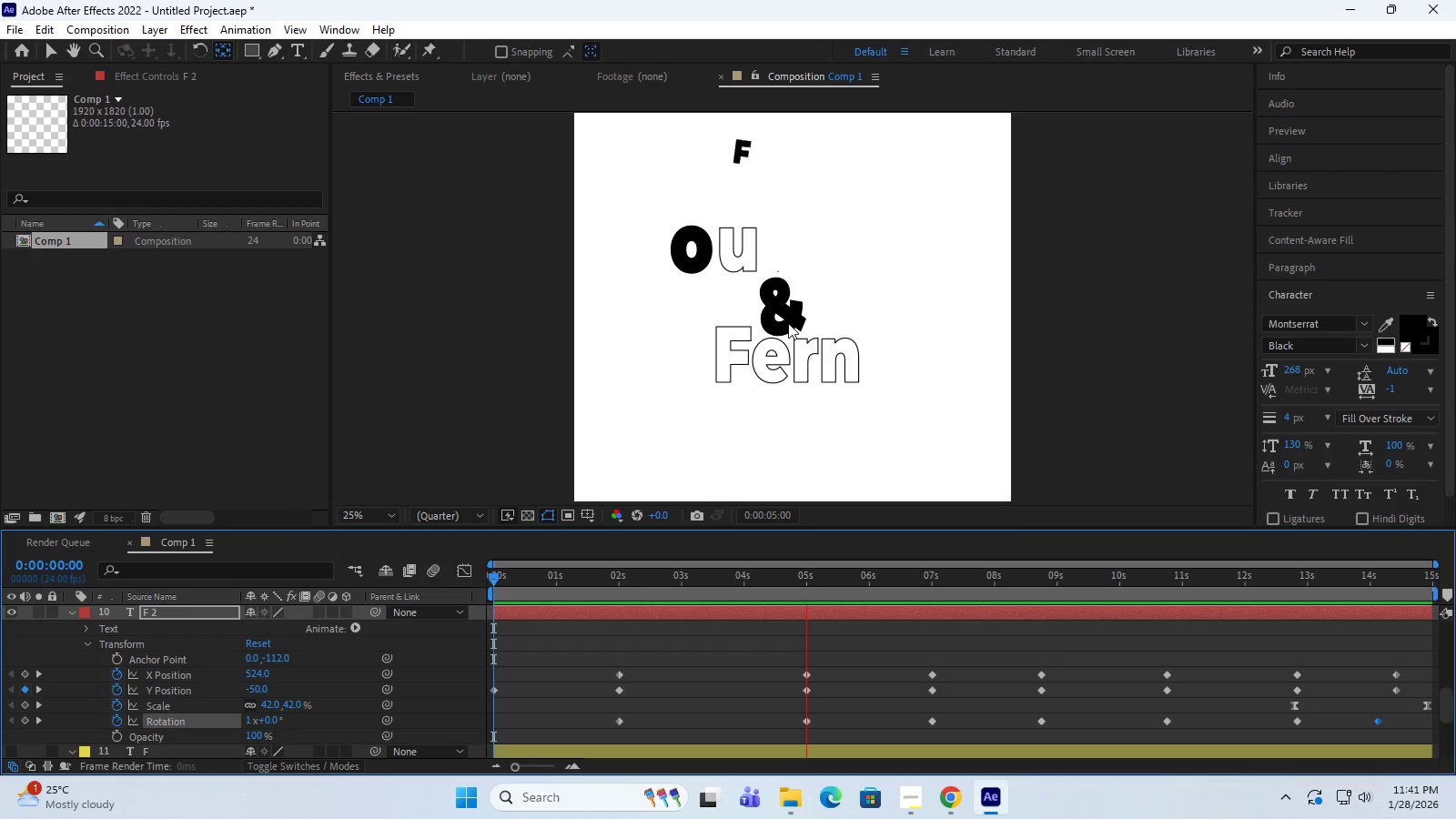 
wait(85.23)
 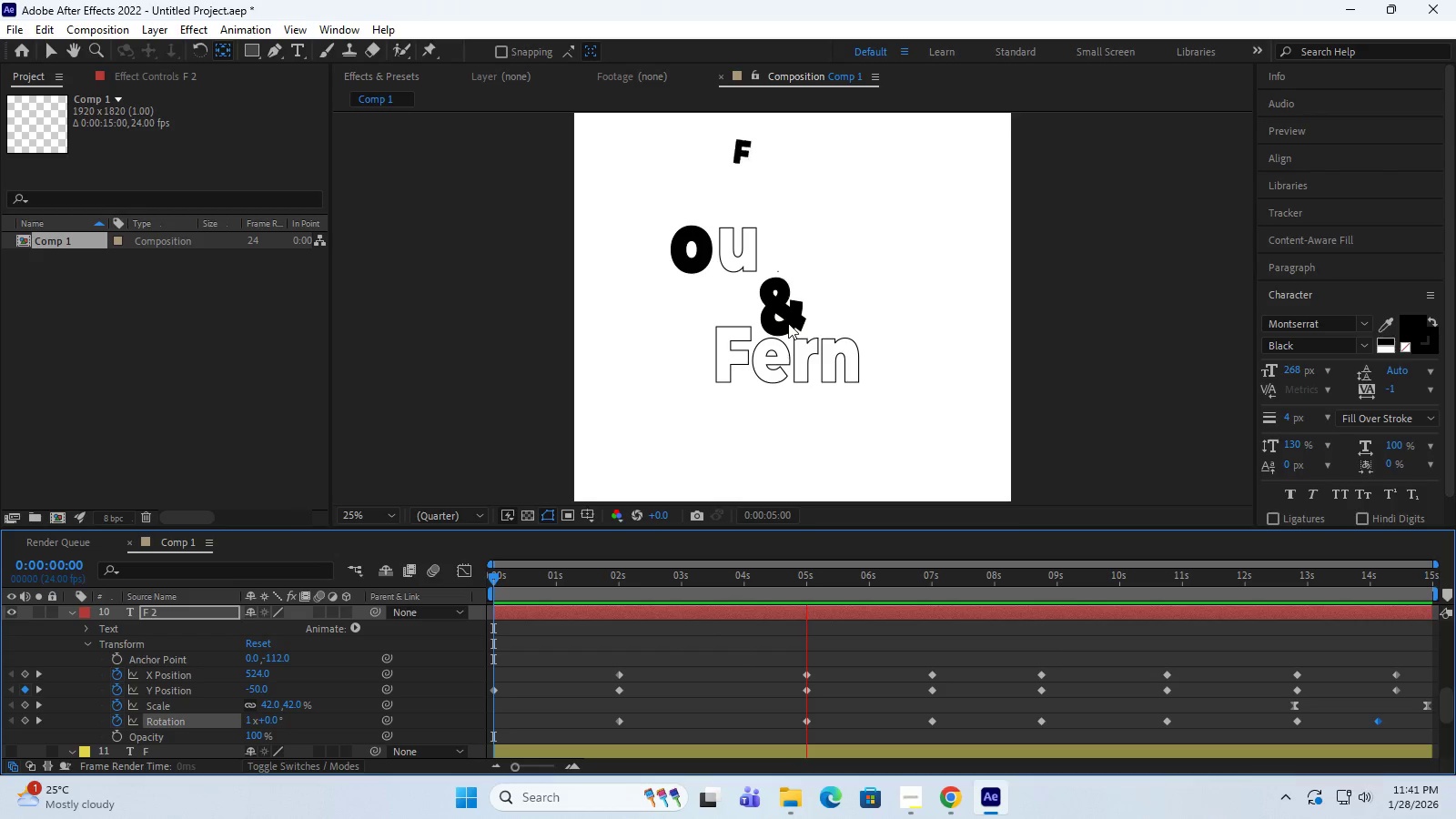 
left_click_drag(start_coordinate=[492, 577], to_coordinate=[482, 577])
 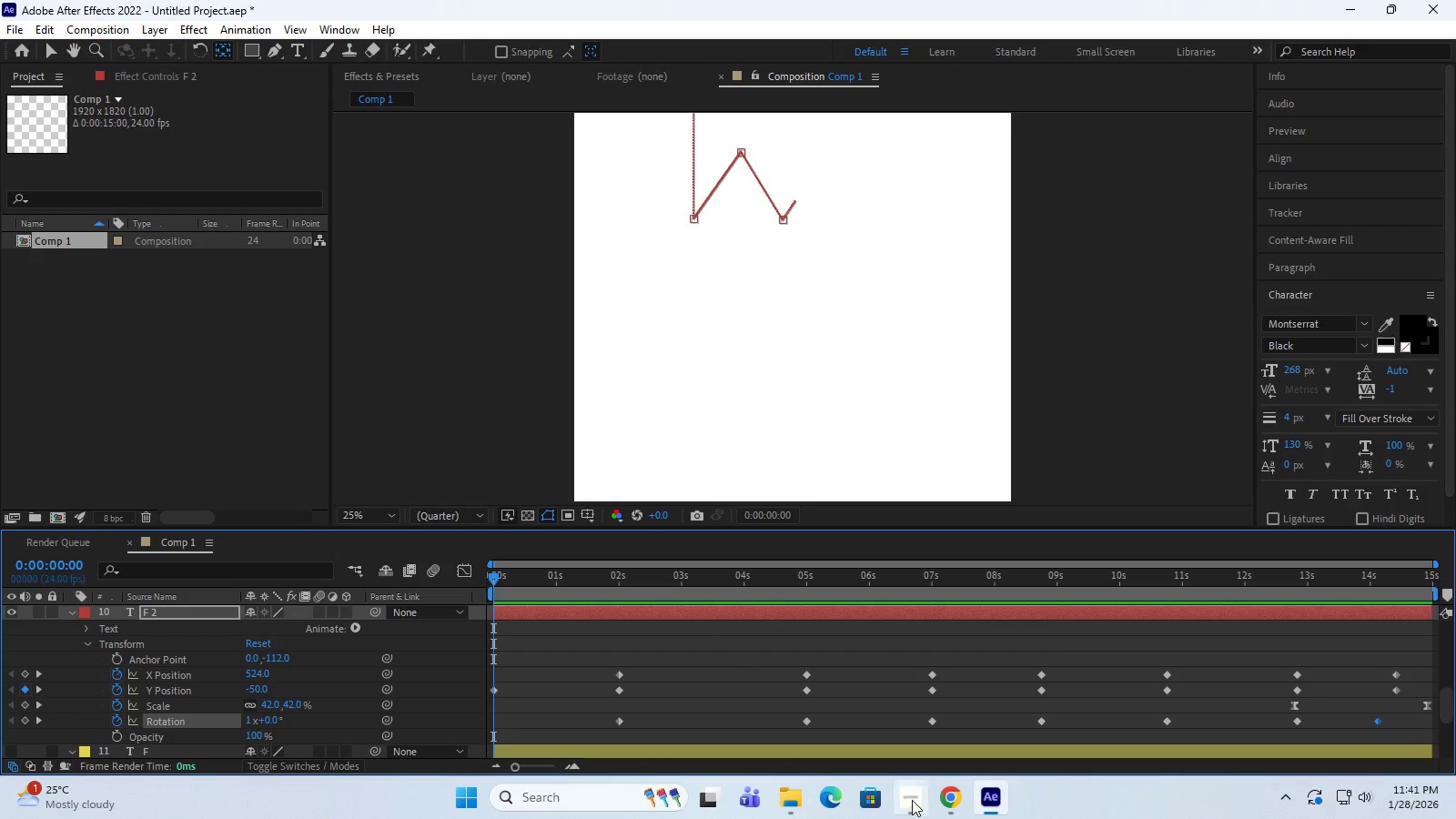 
left_click([912, 800])